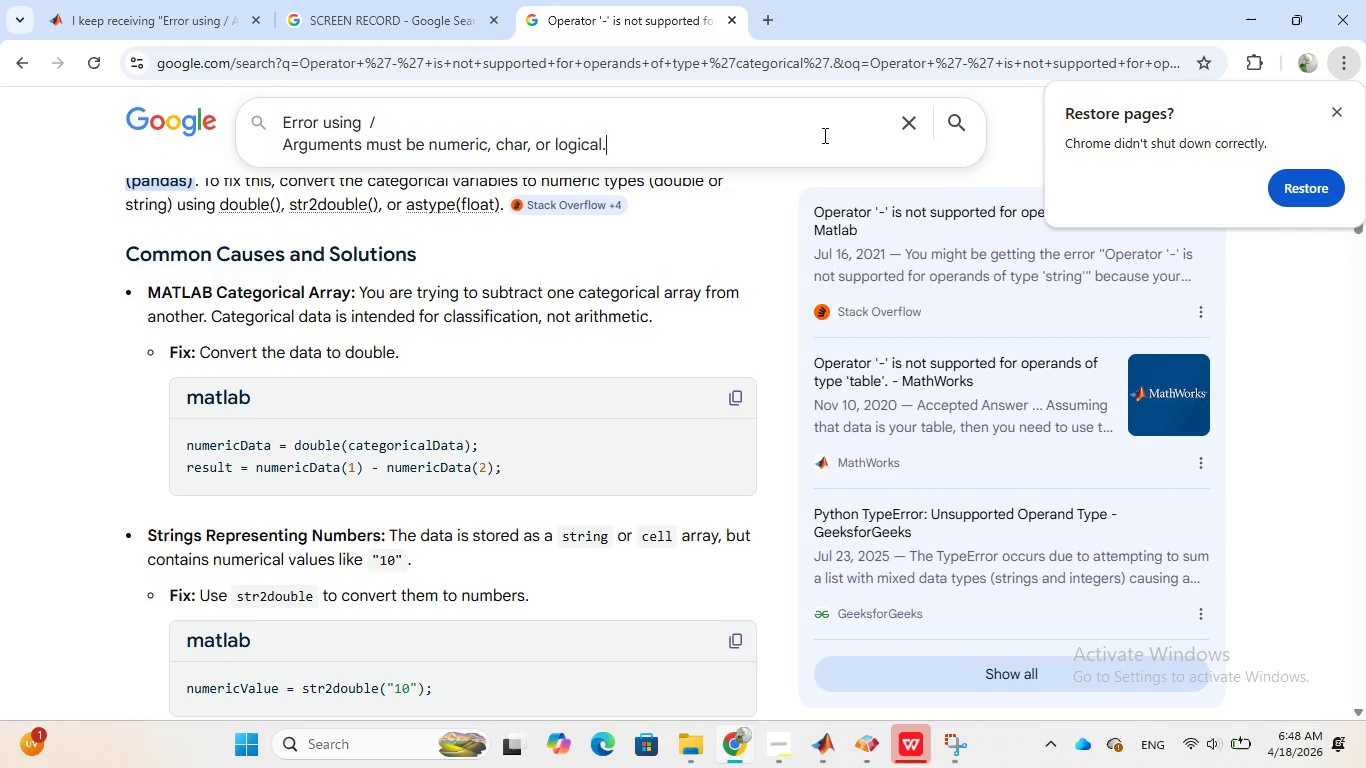 
left_click([953, 125])
 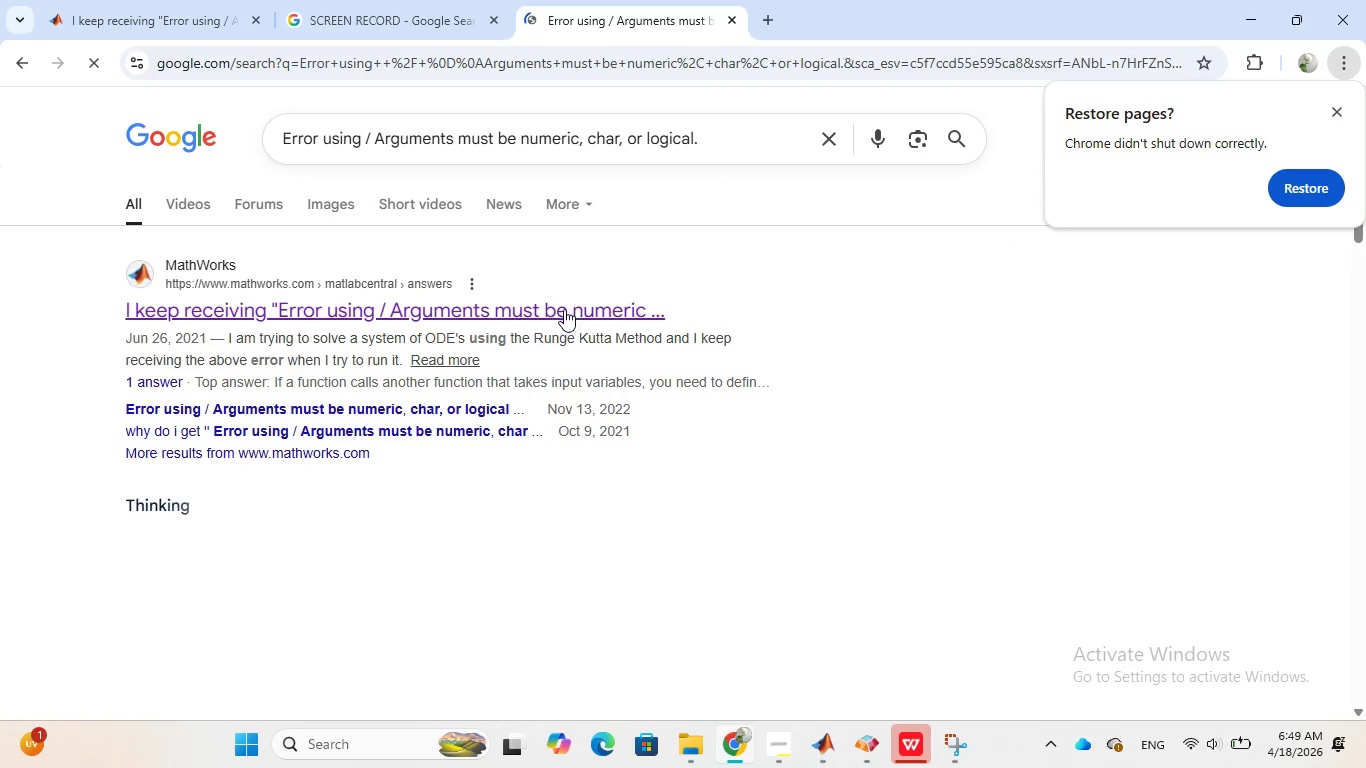 
left_click([561, 311])
 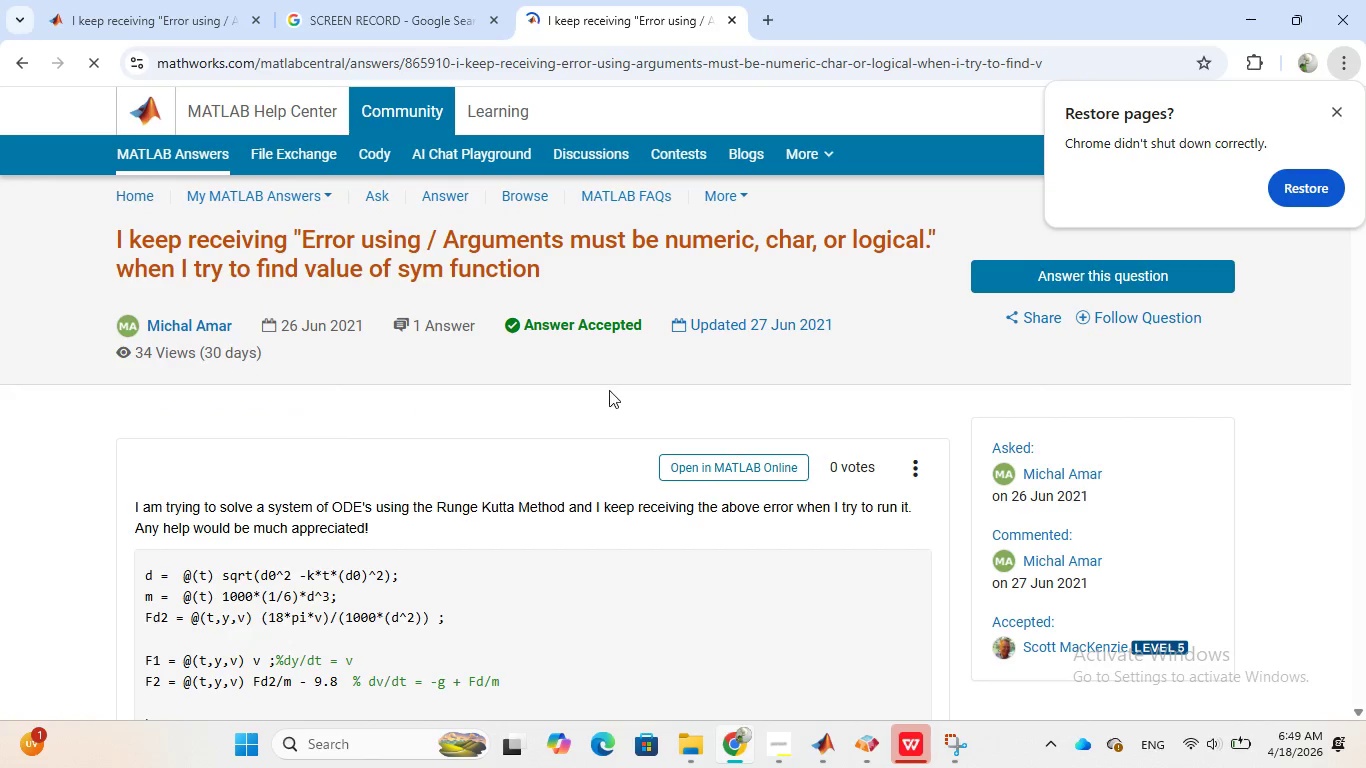 